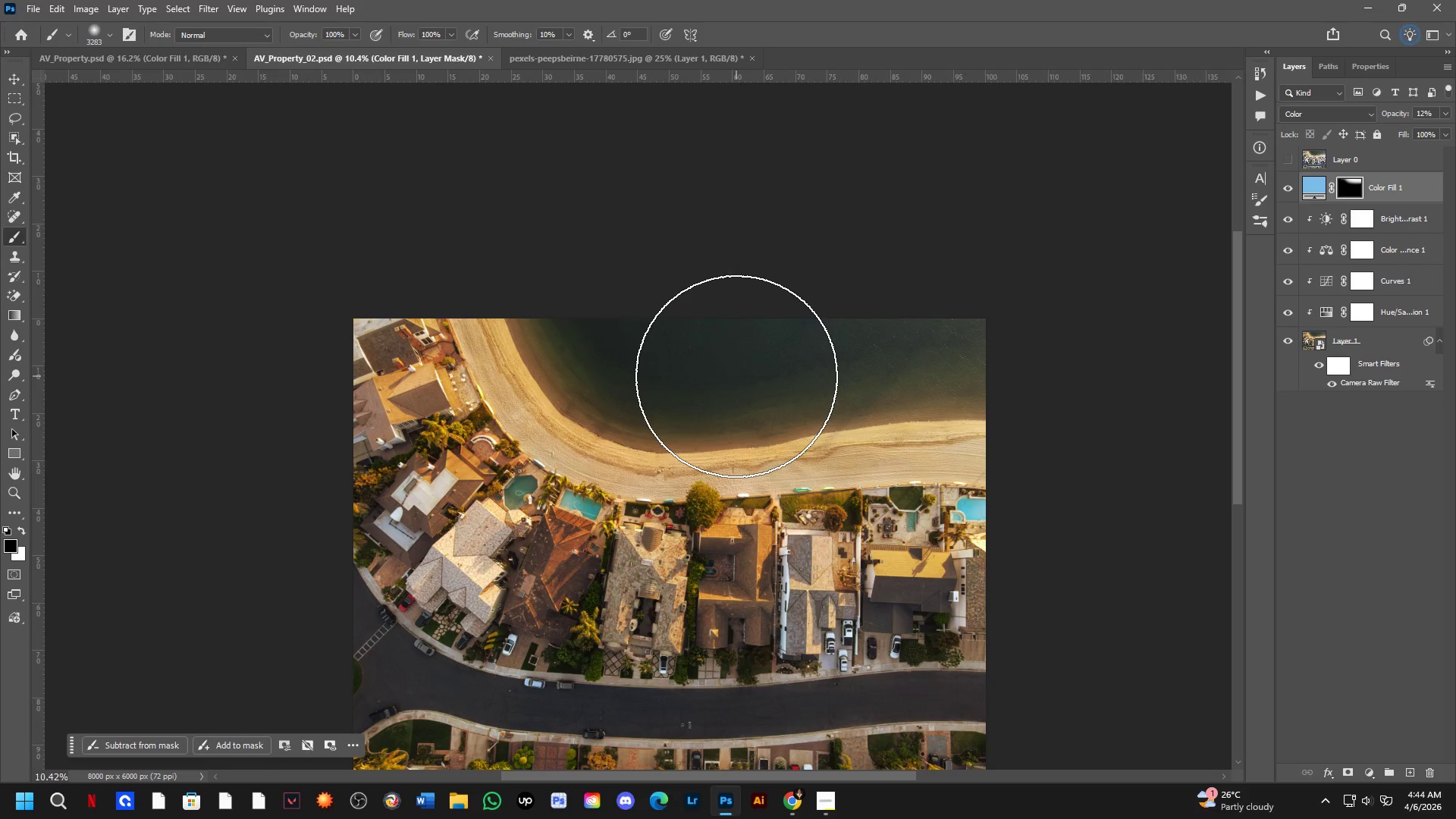 
scroll: coordinate [736, 376], scroll_direction: down, amount: 3.0
 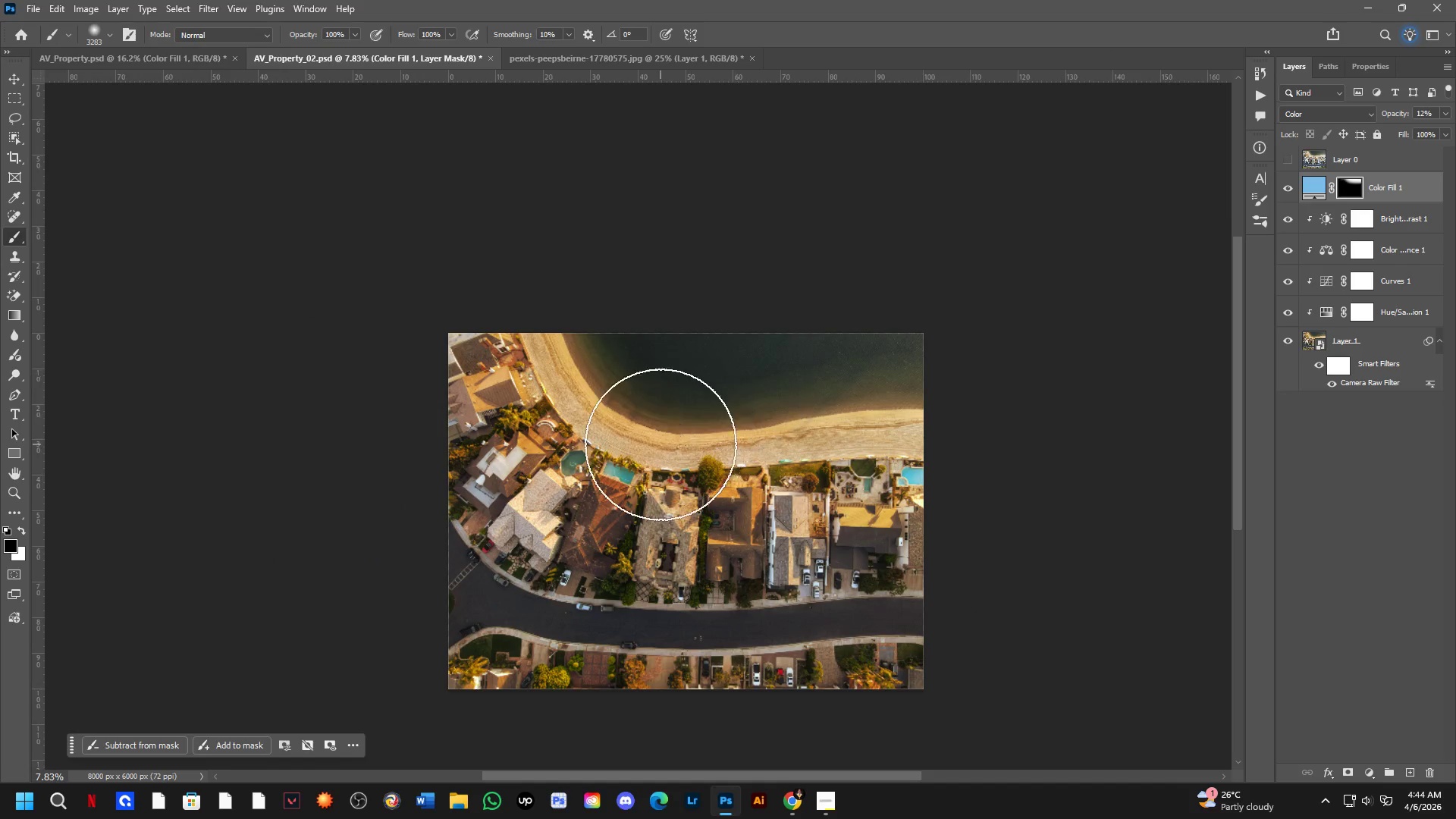 
scroll: coordinate [690, 481], scroll_direction: up, amount: 7.0
 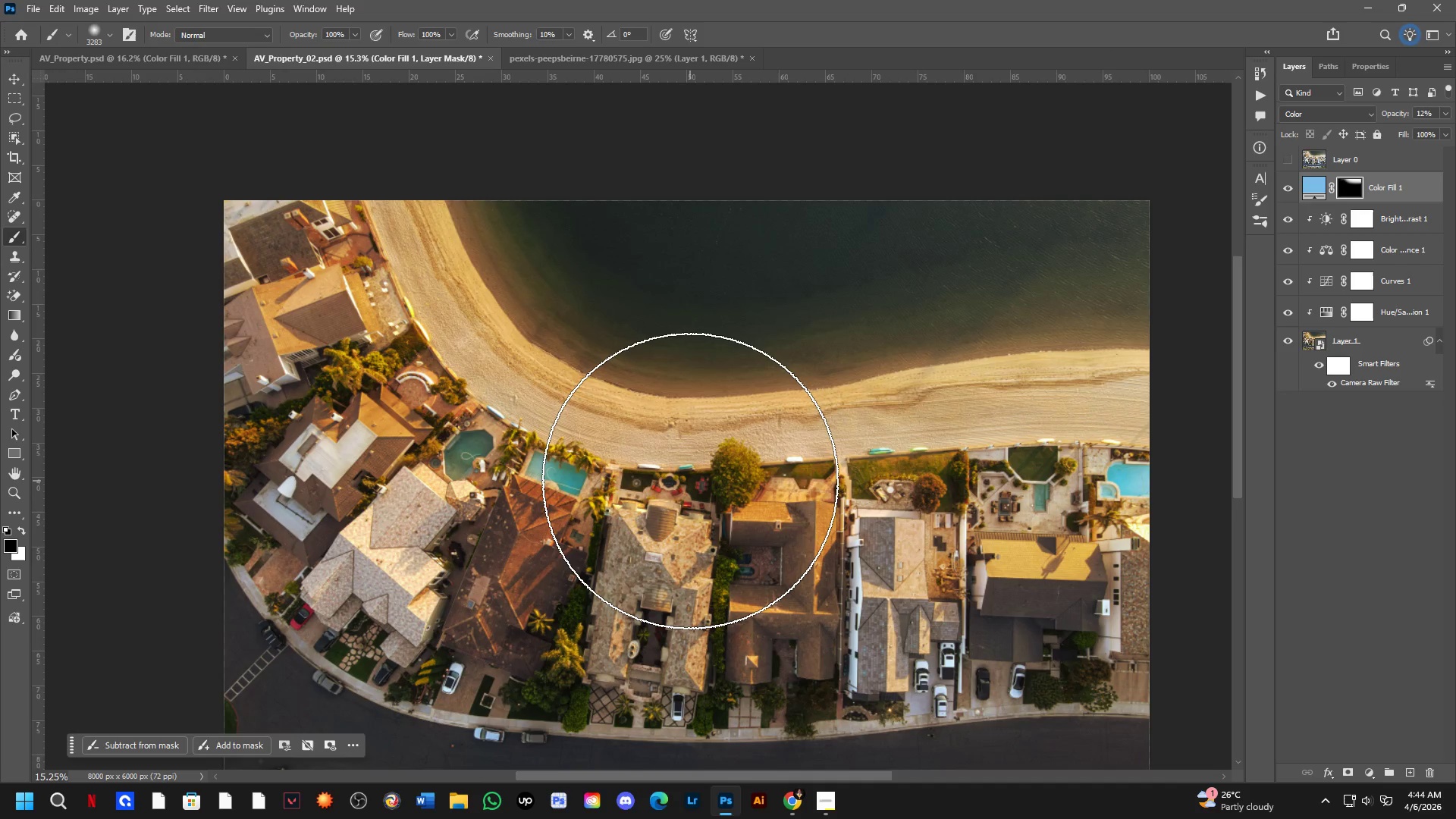 
scroll: coordinate [725, 483], scroll_direction: down, amount: 8.0
 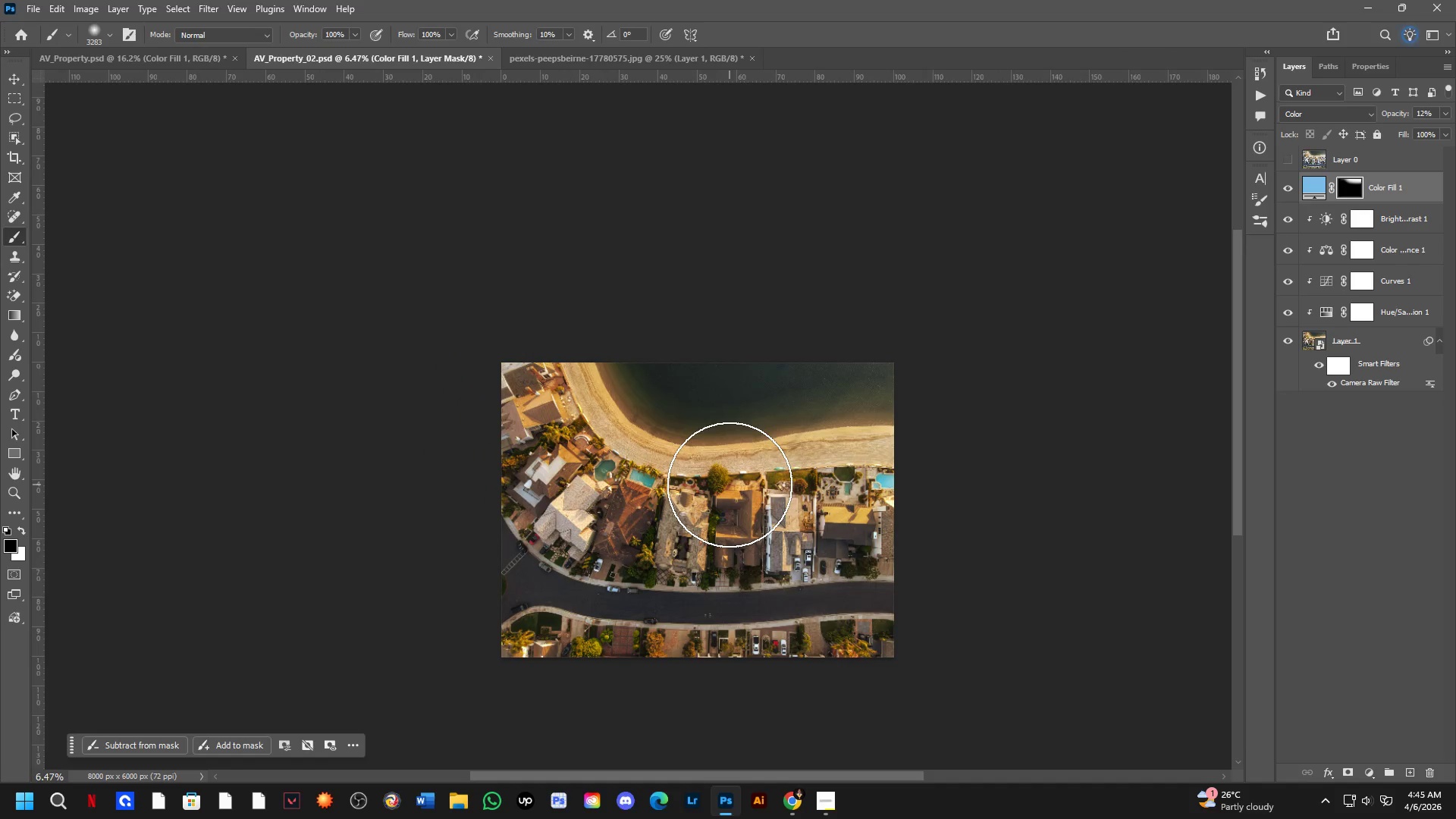 
key(Alt+AltLeft)
 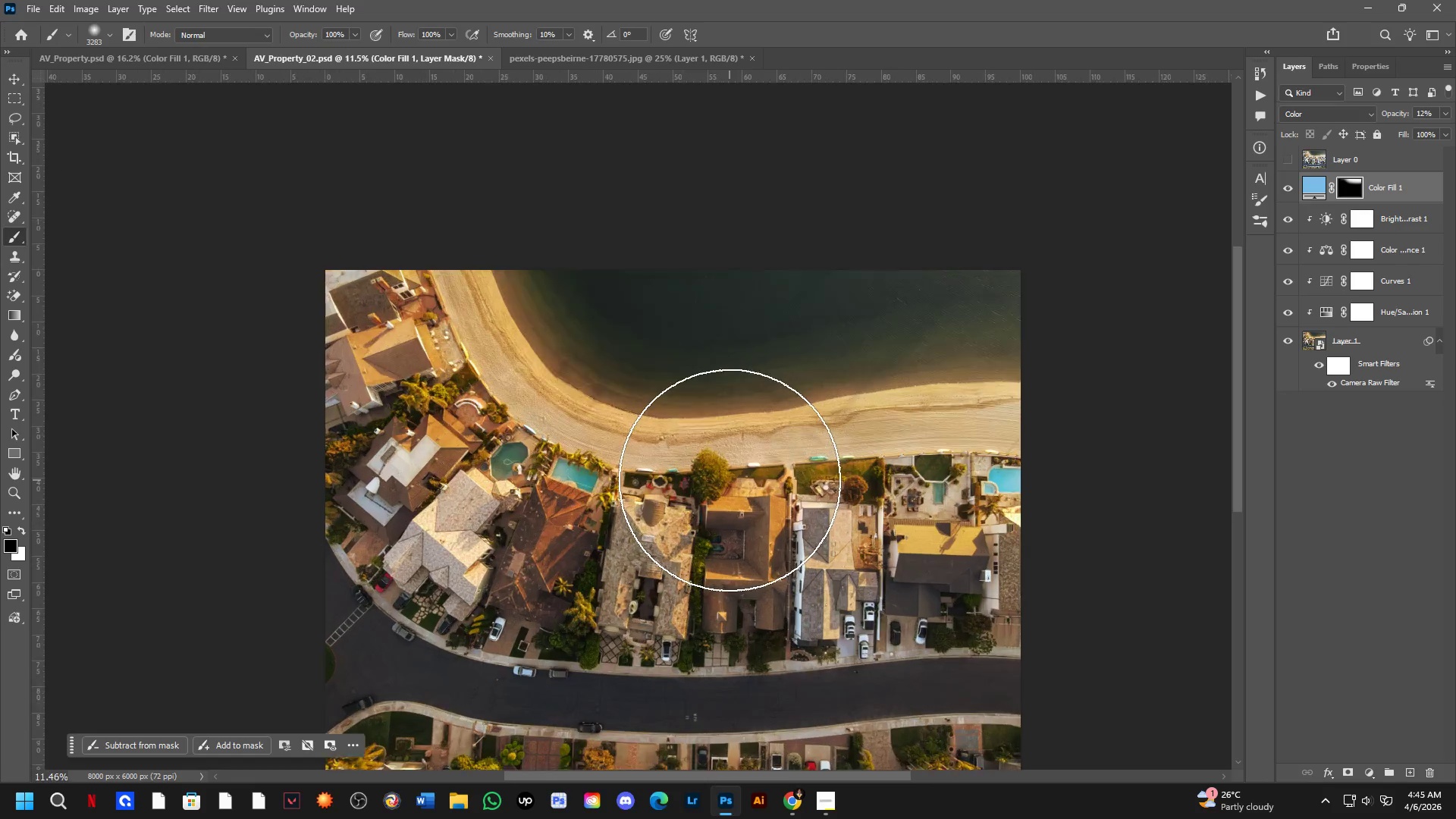 
key(Alt+Tab)